 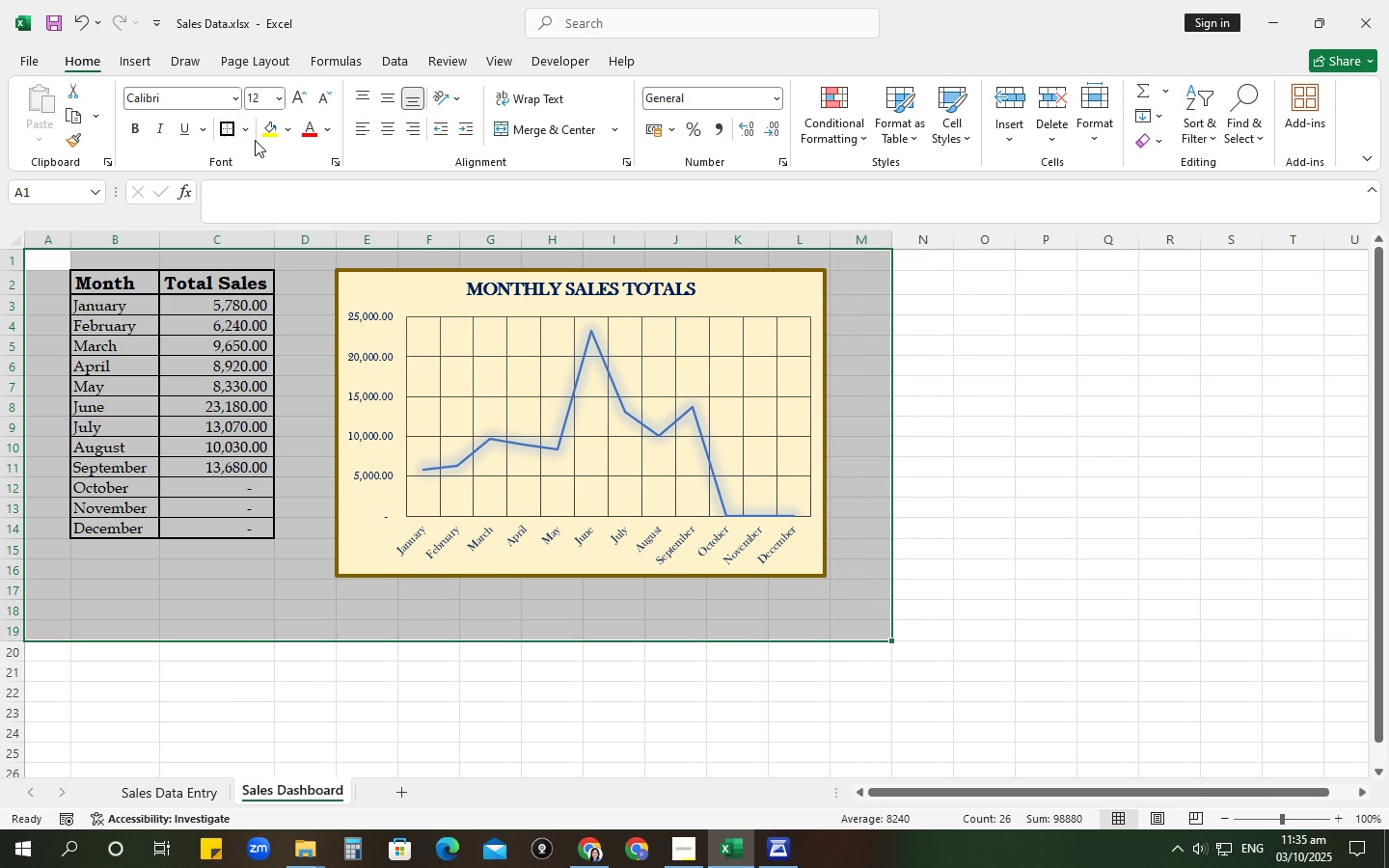 
left_click([229, 130])
 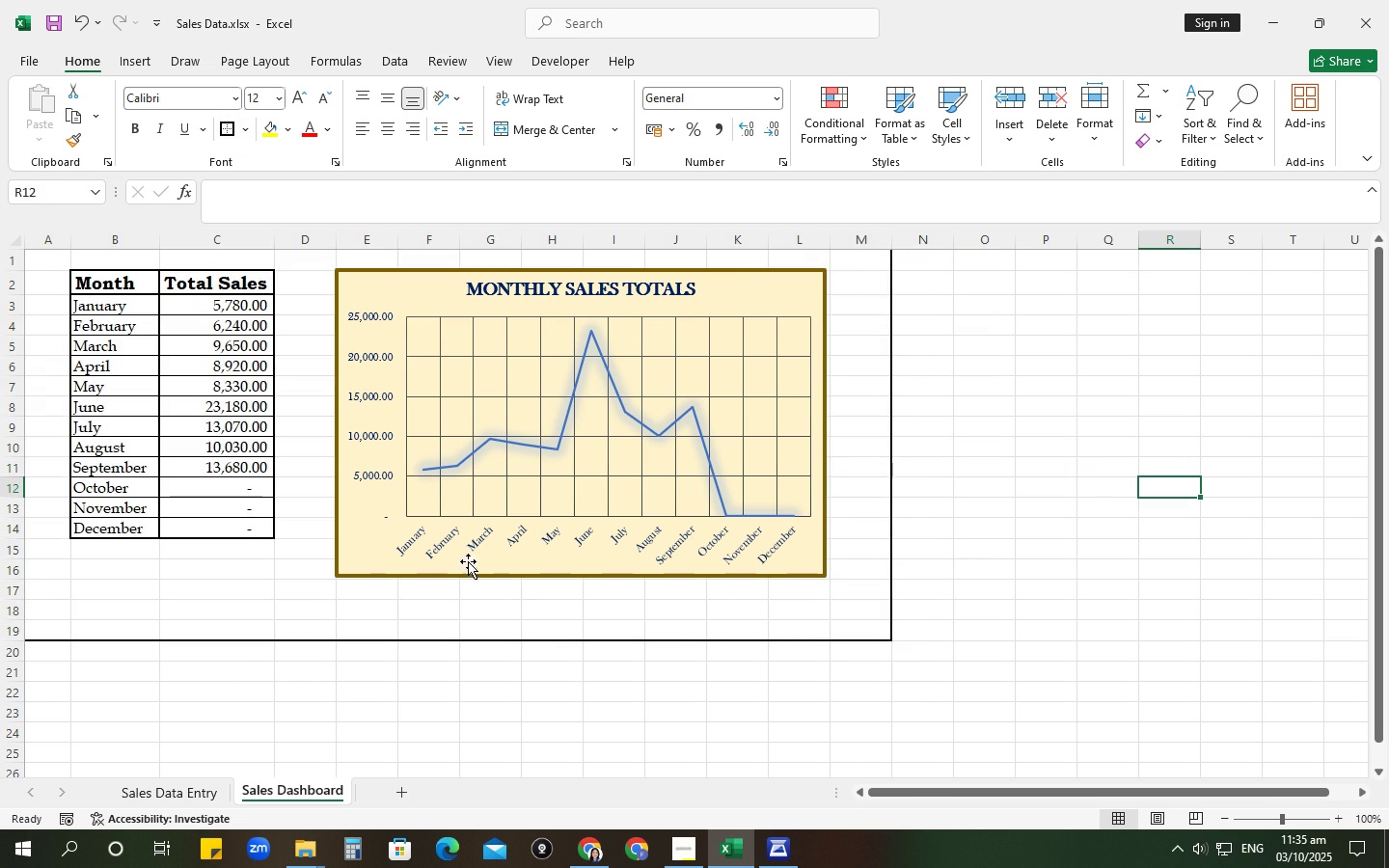 
scroll: coordinate [523, 590], scroll_direction: up, amount: 2.0
 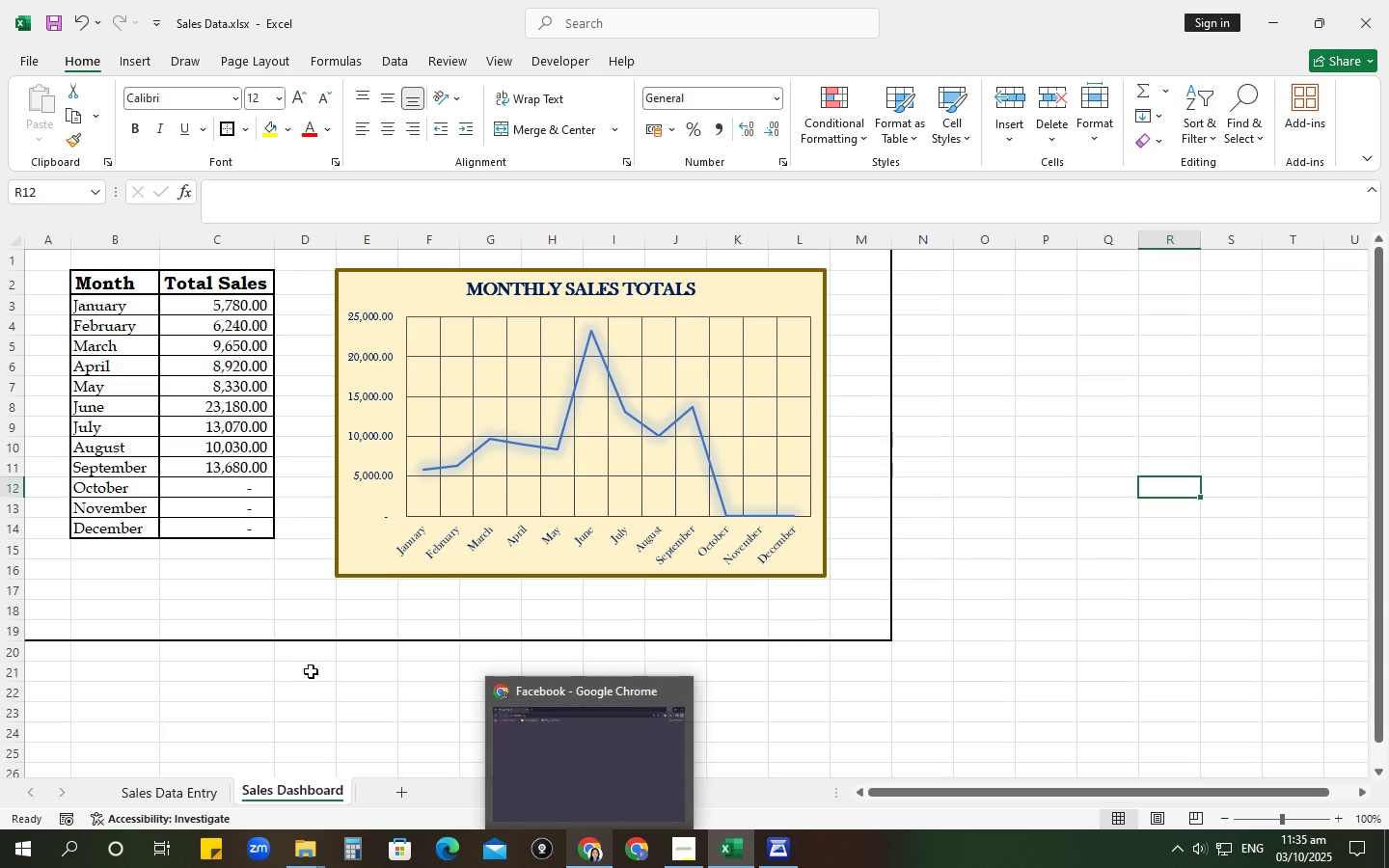 
wait(5.22)
 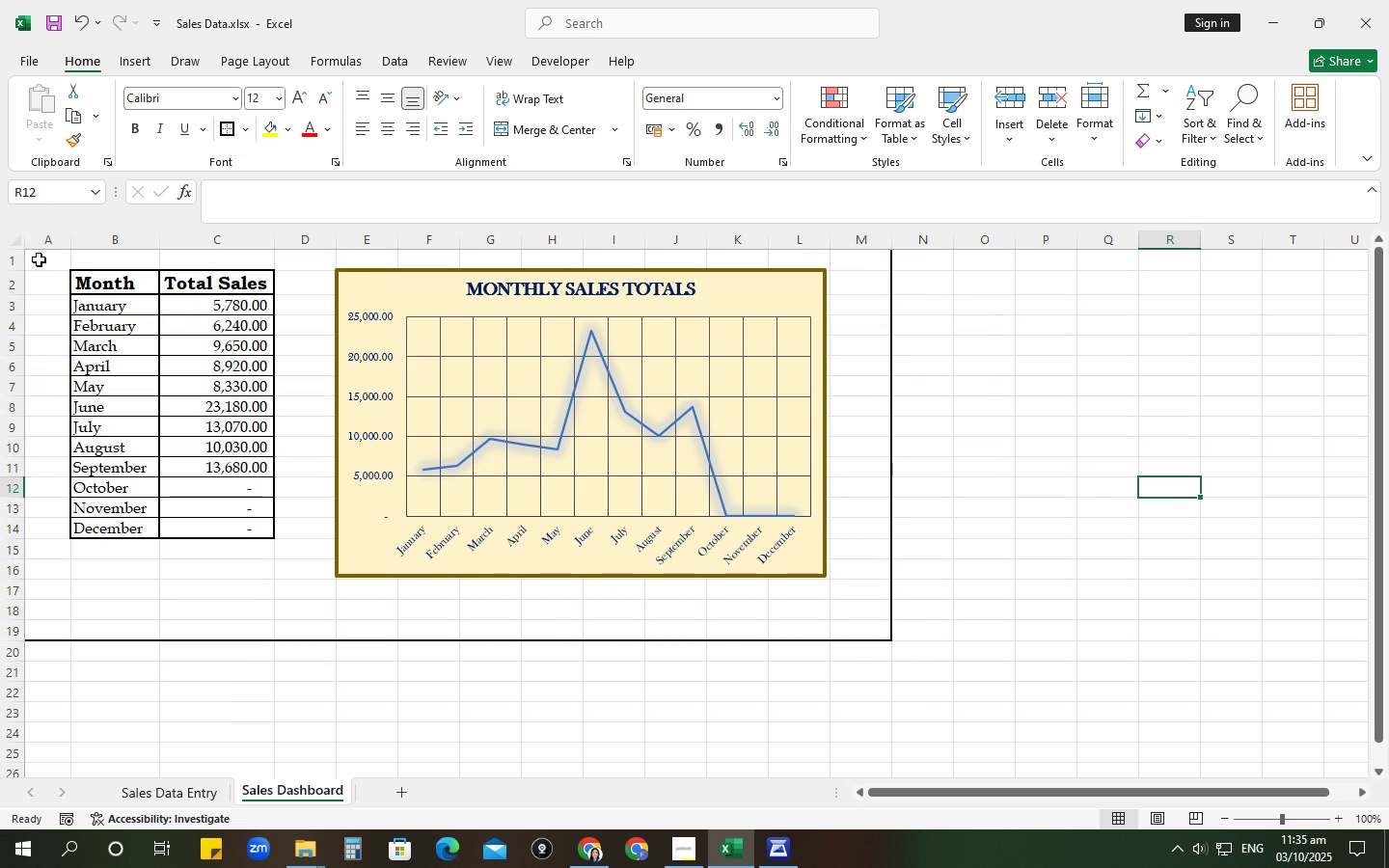 
left_click([57, 231])
 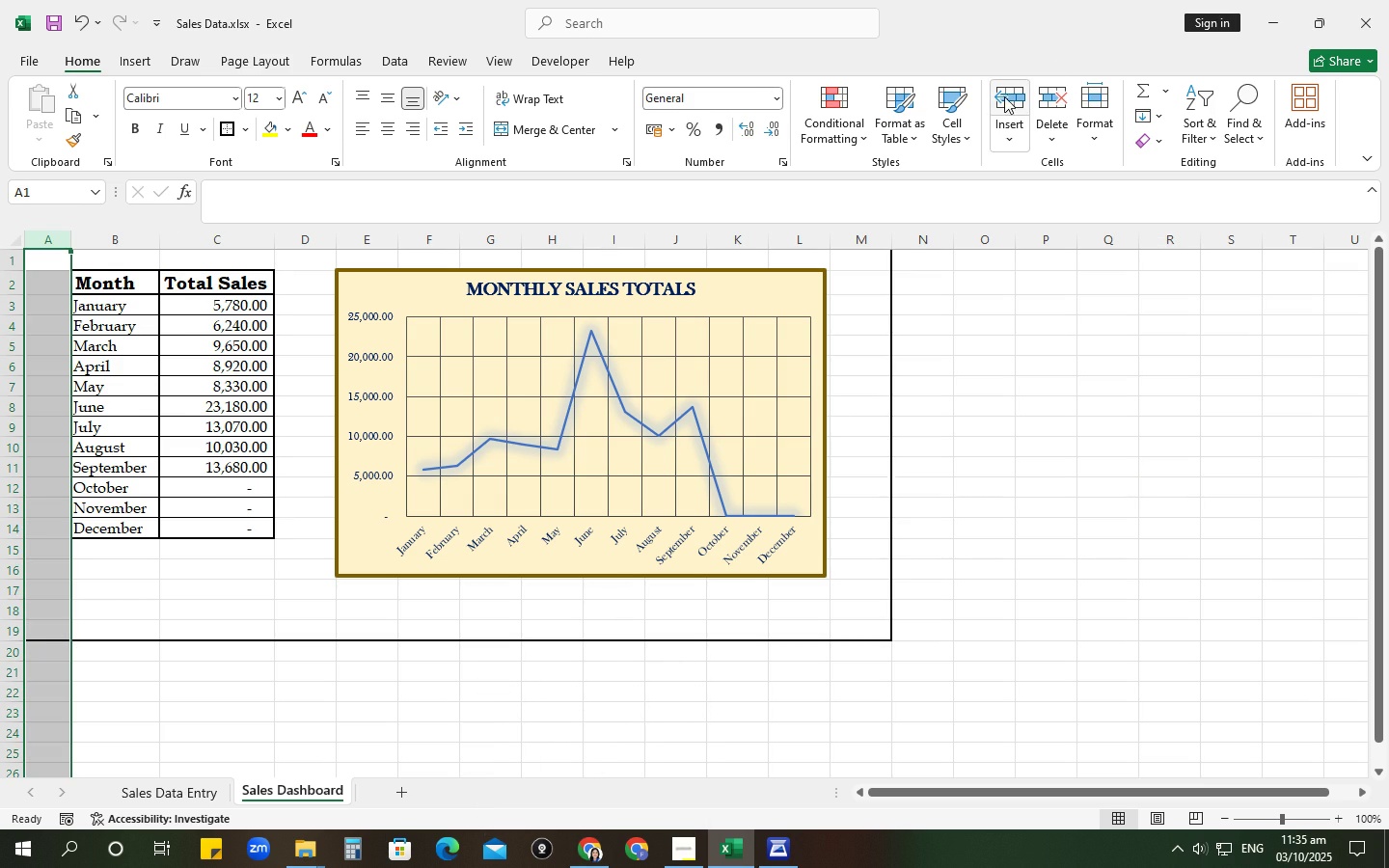 
left_click([1004, 96])
 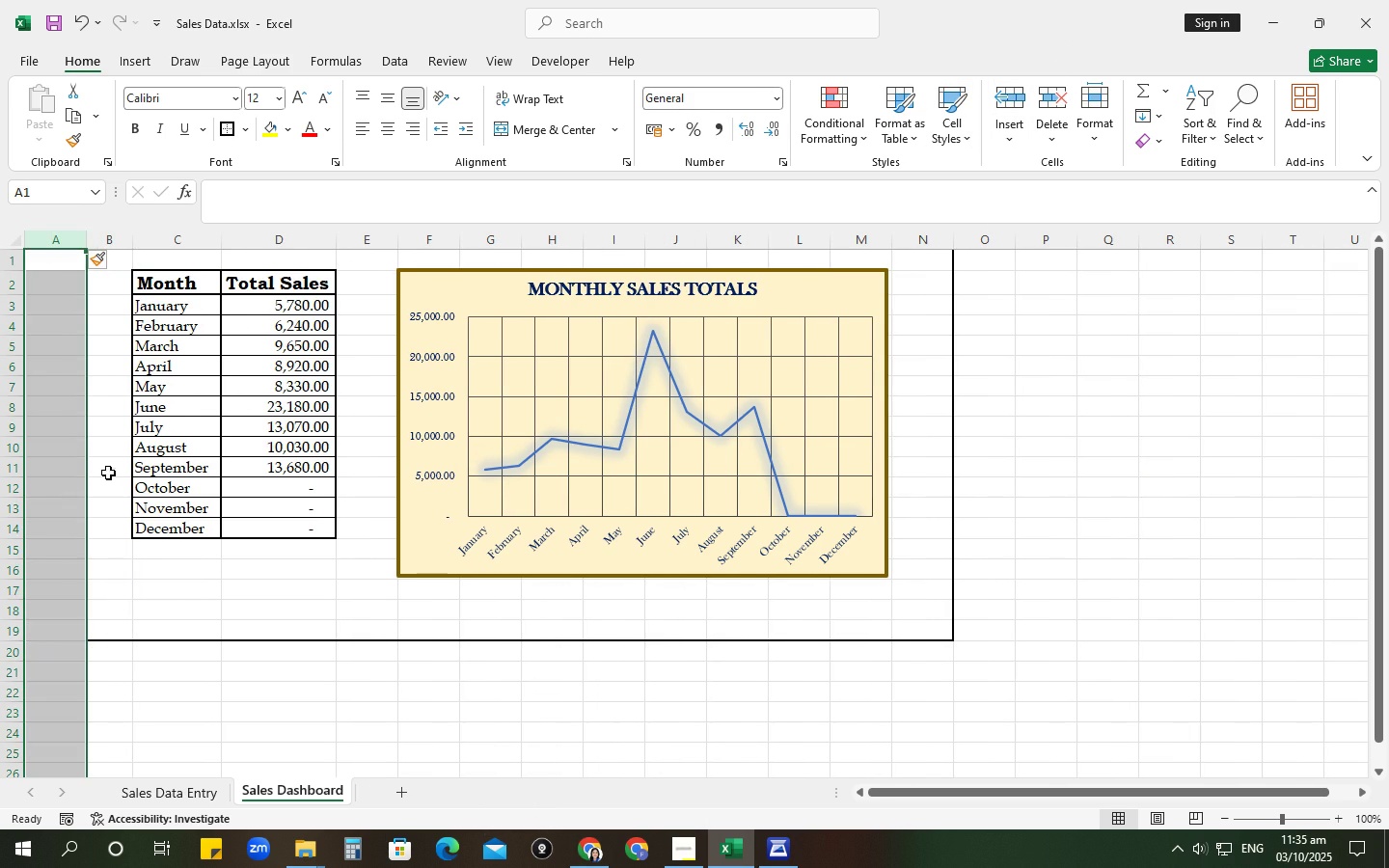 
left_click([108, 473])
 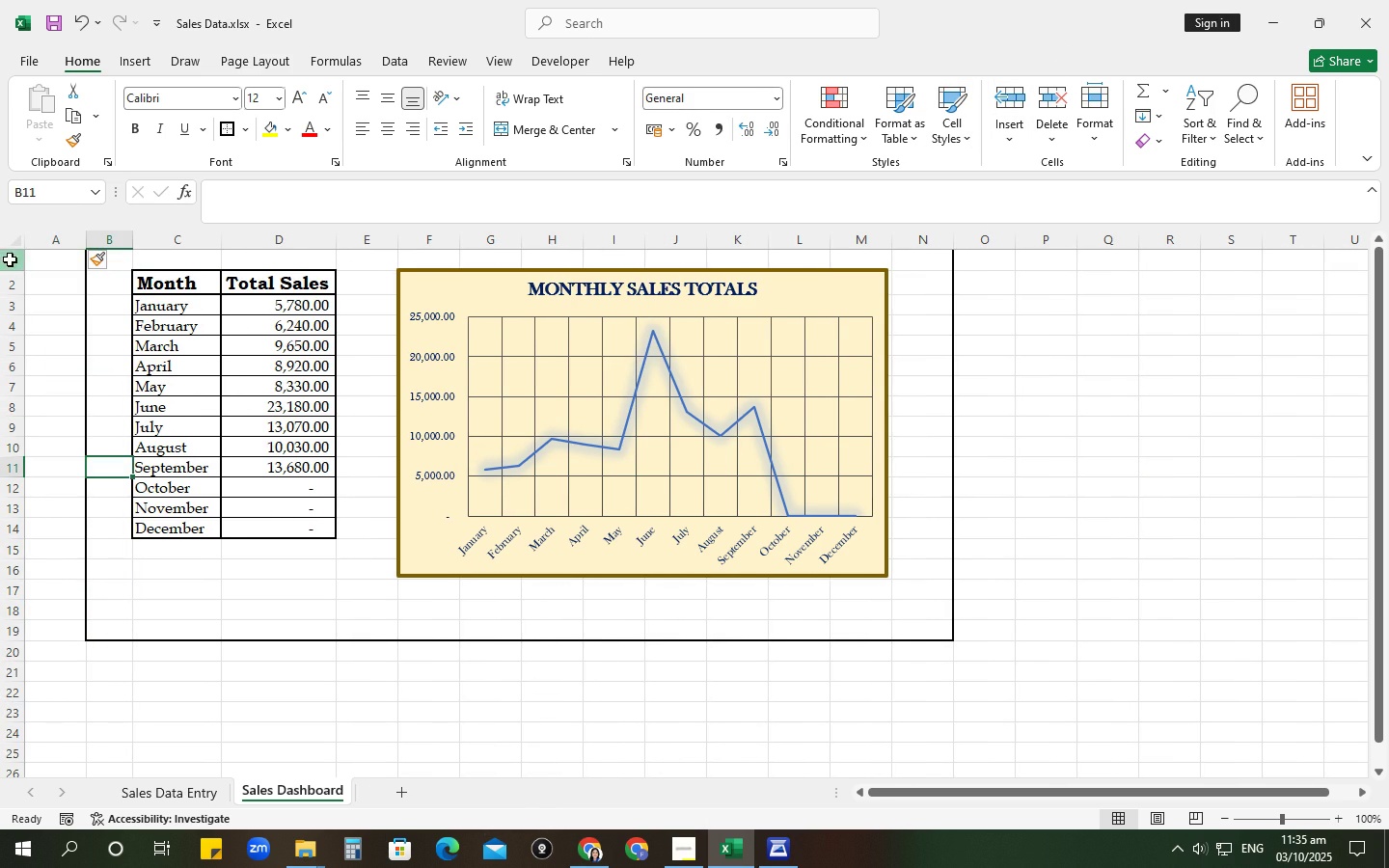 
left_click([10, 259])
 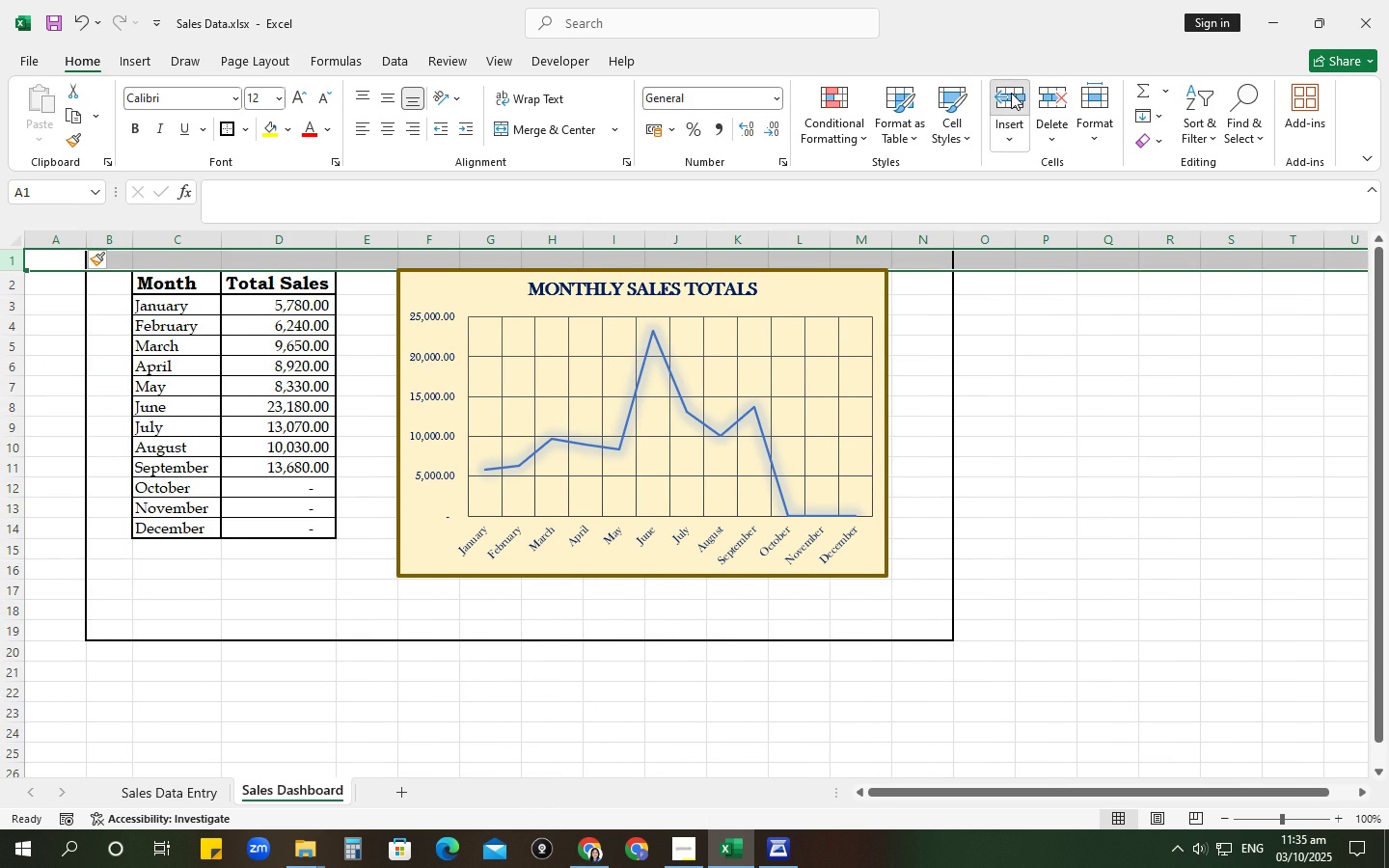 
double_click([1180, 502])